 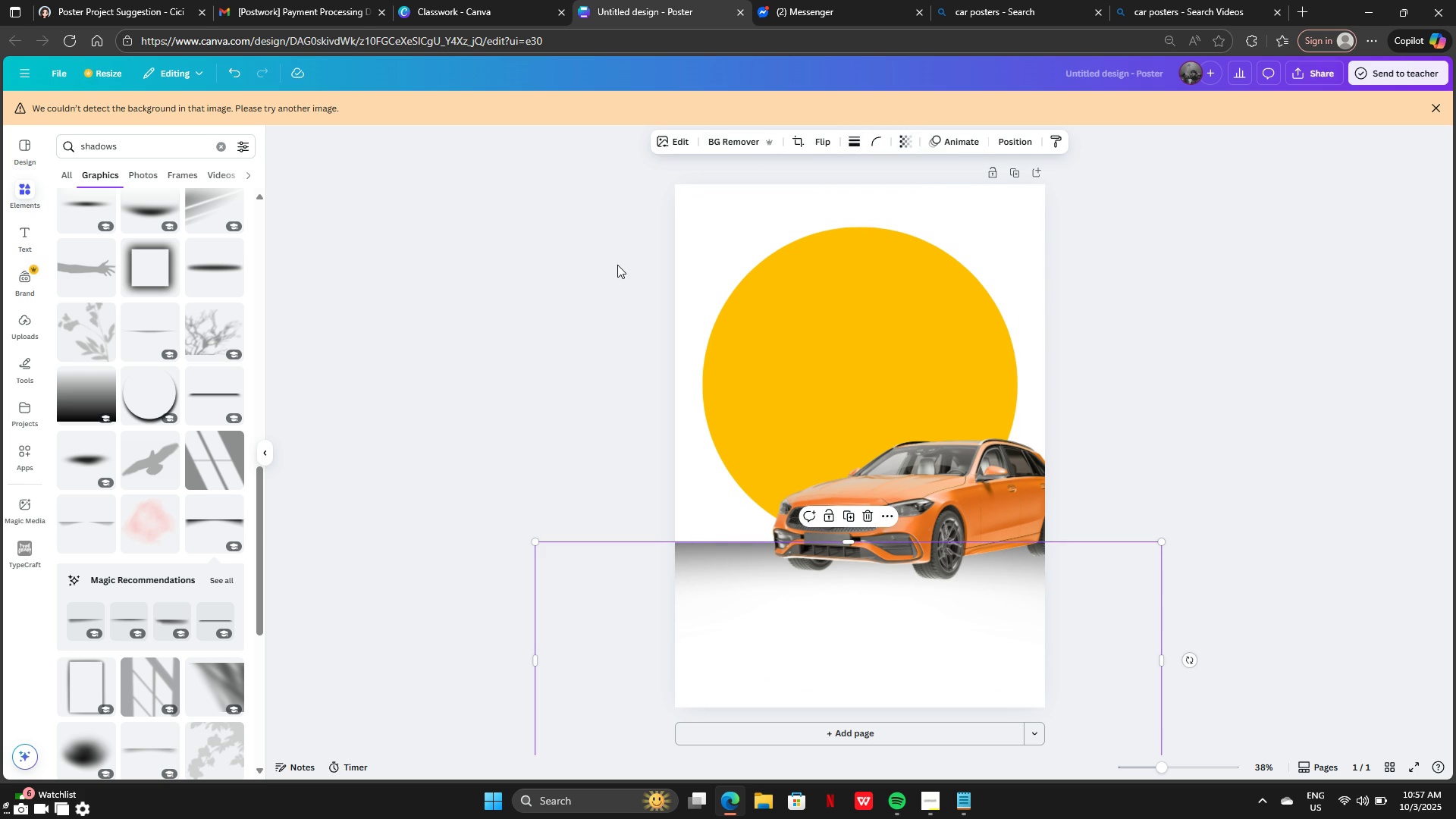 
left_click([617, 265])
 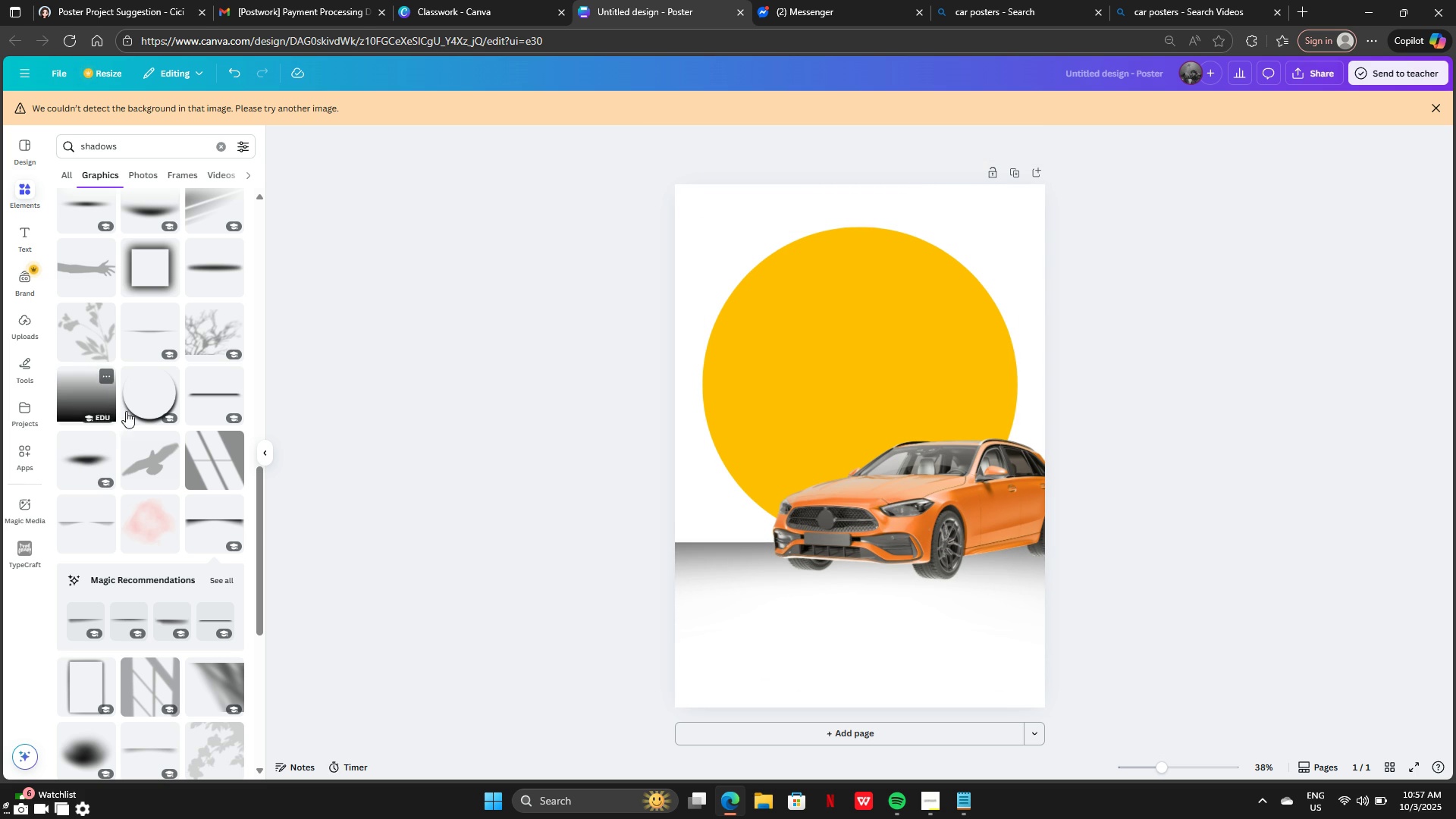 
scroll: coordinate [154, 494], scroll_direction: down, amount: 3.0
 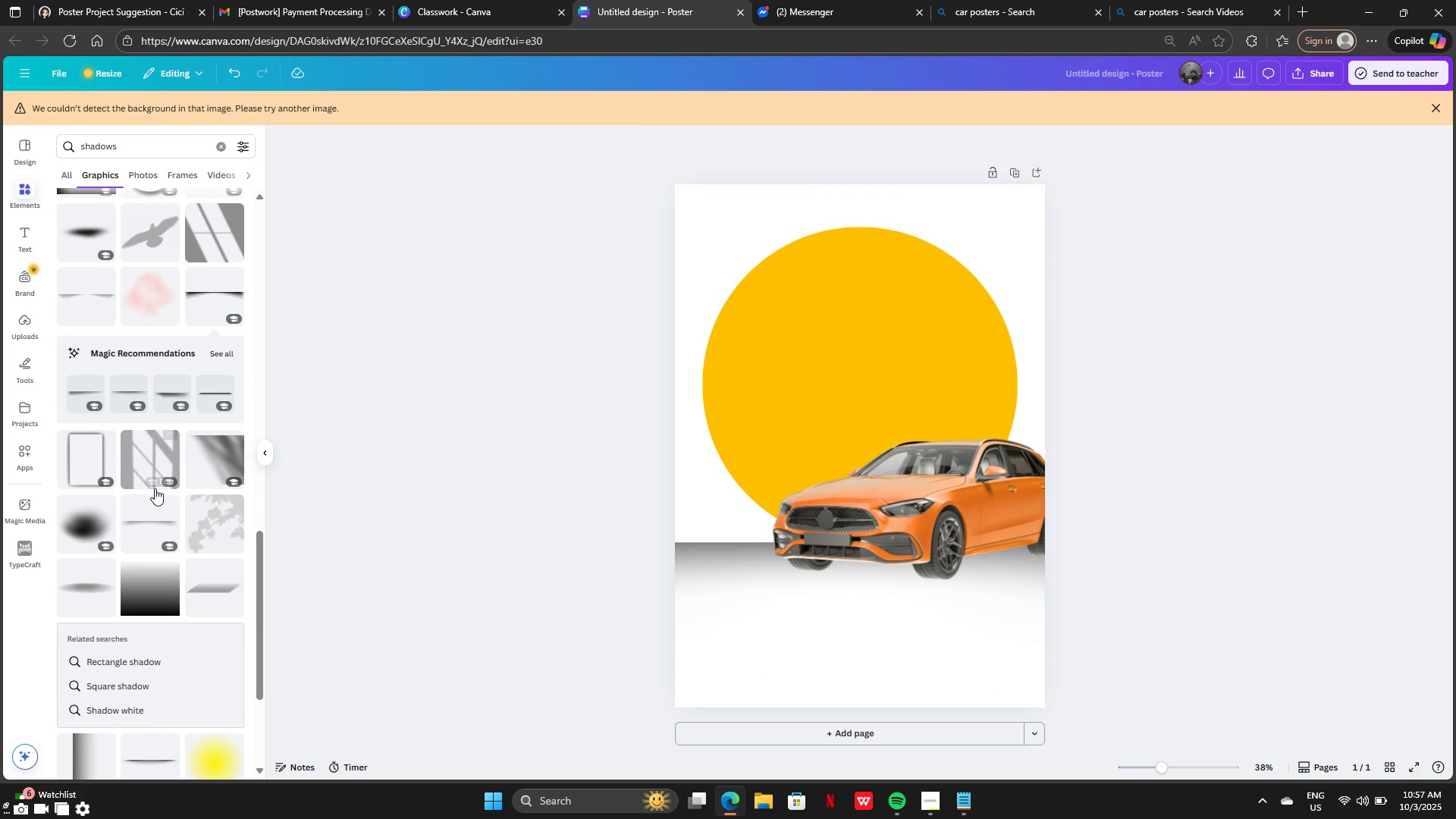 
scroll: coordinate [155, 488], scroll_direction: none, amount: 0.0
 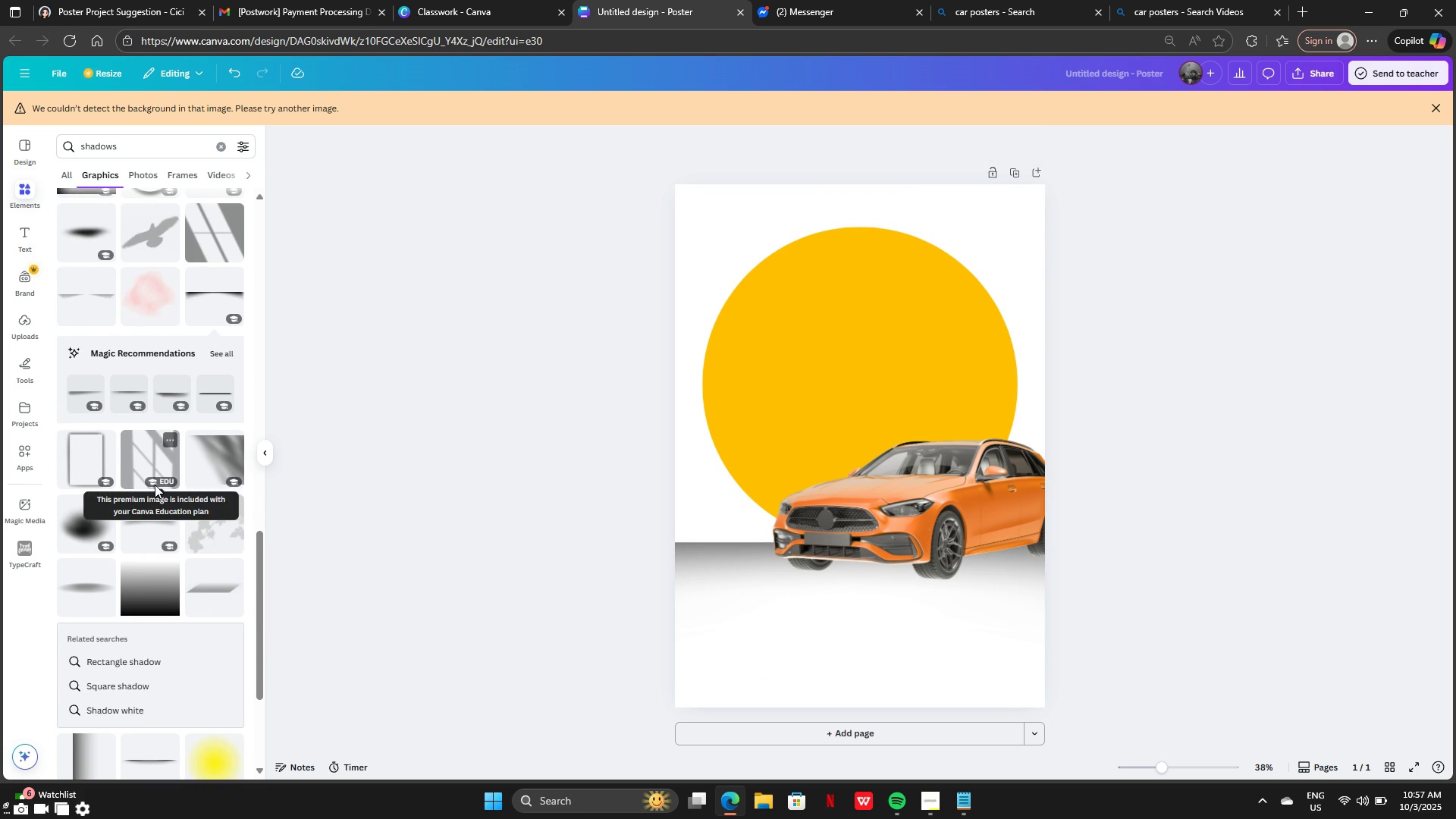 
scroll: coordinate [206, 533], scroll_direction: down, amount: 19.0
 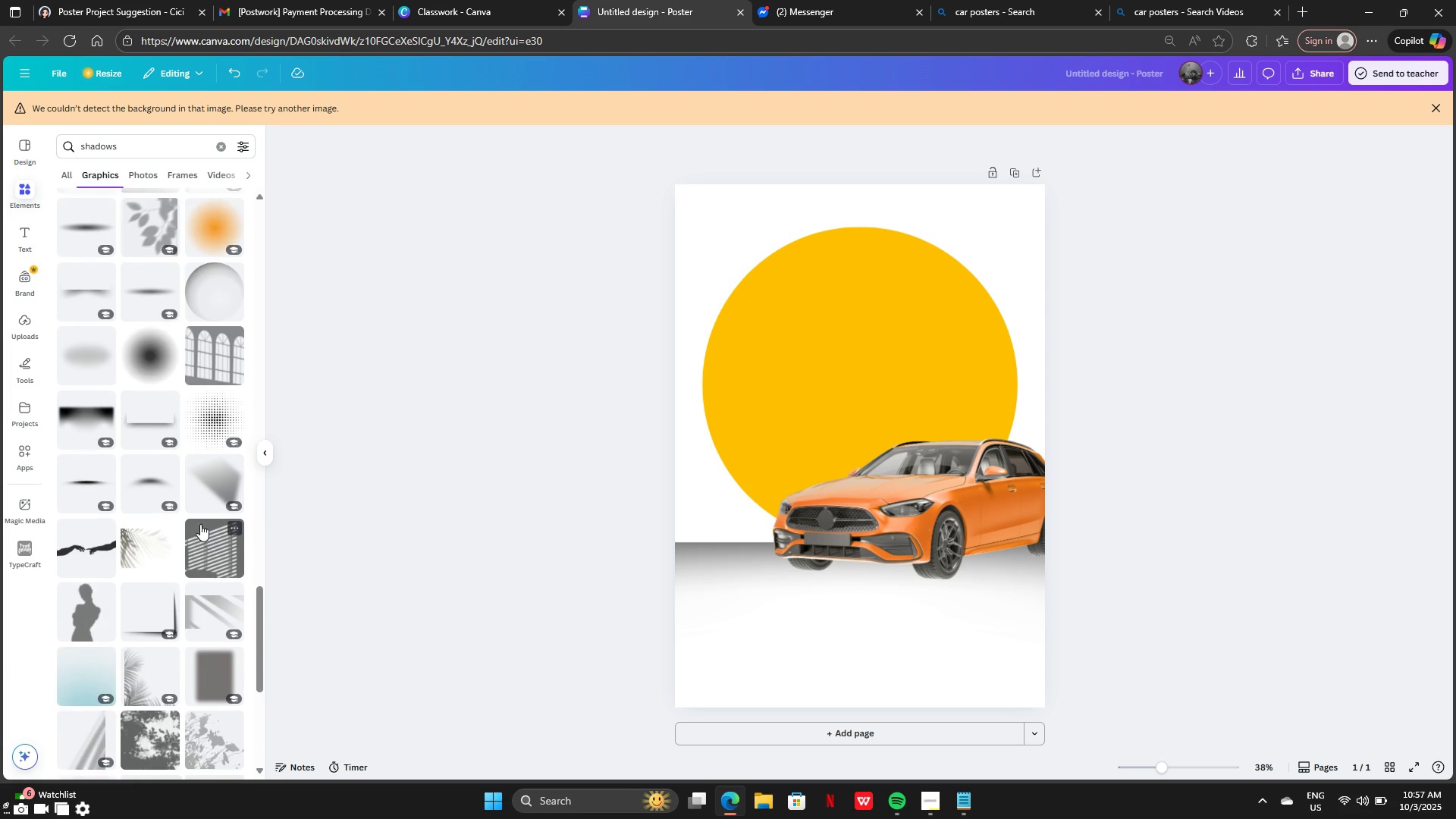 
scroll: coordinate [174, 293], scroll_direction: up, amount: 8.0
 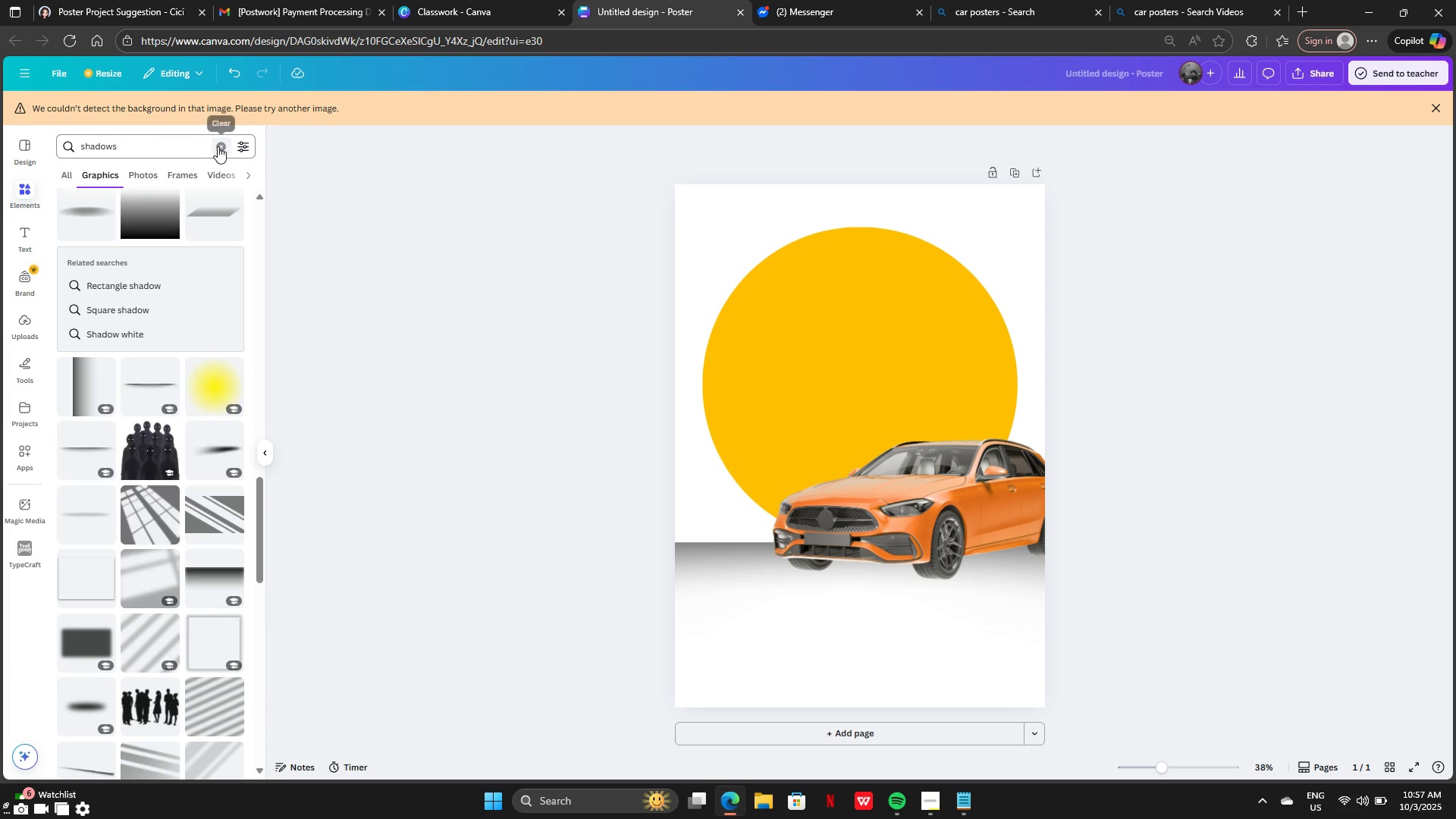 
left_click([218, 146])
 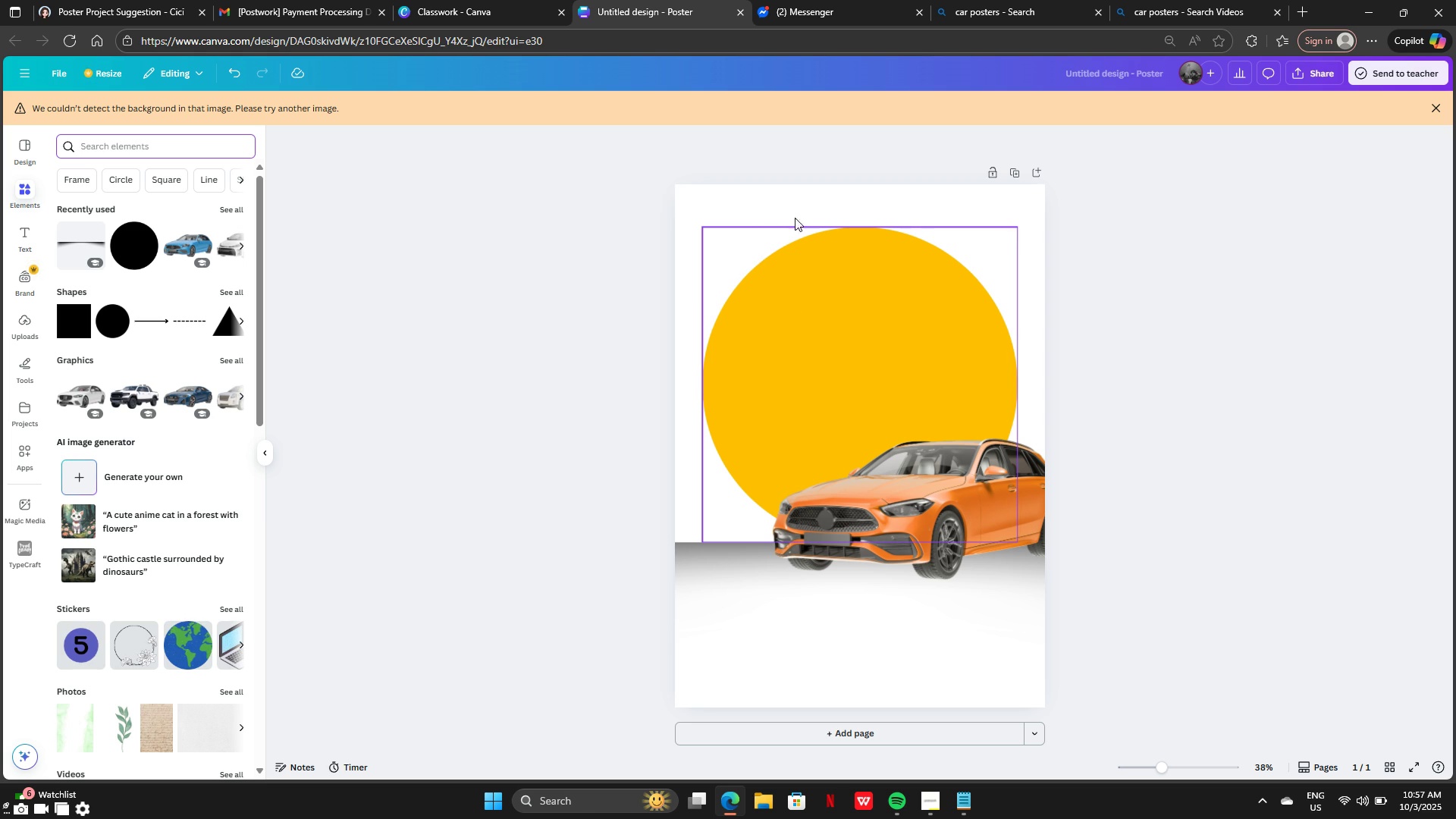 
wait(5.08)
 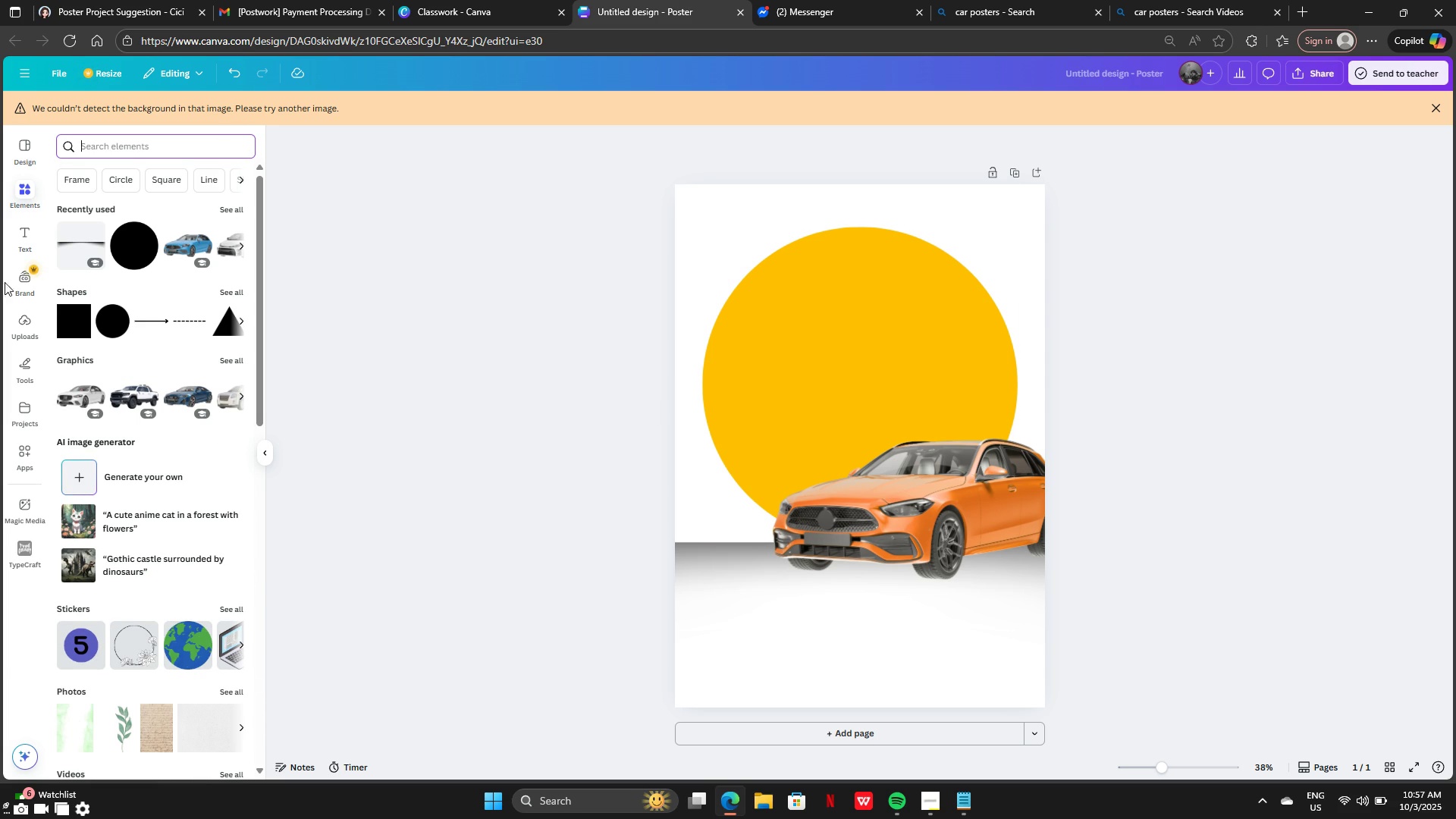 
left_click([1034, 0])
 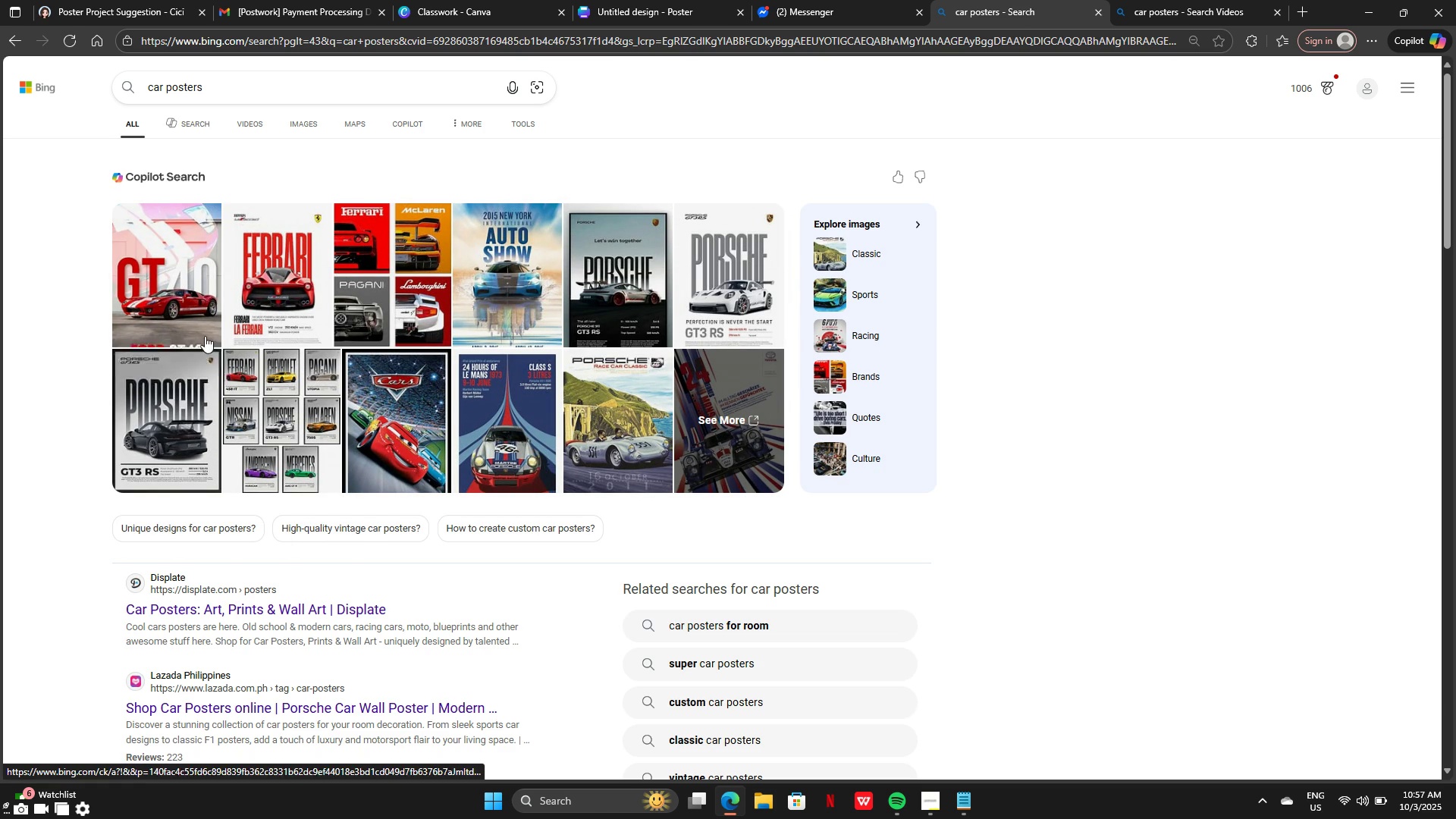 
wait(5.08)
 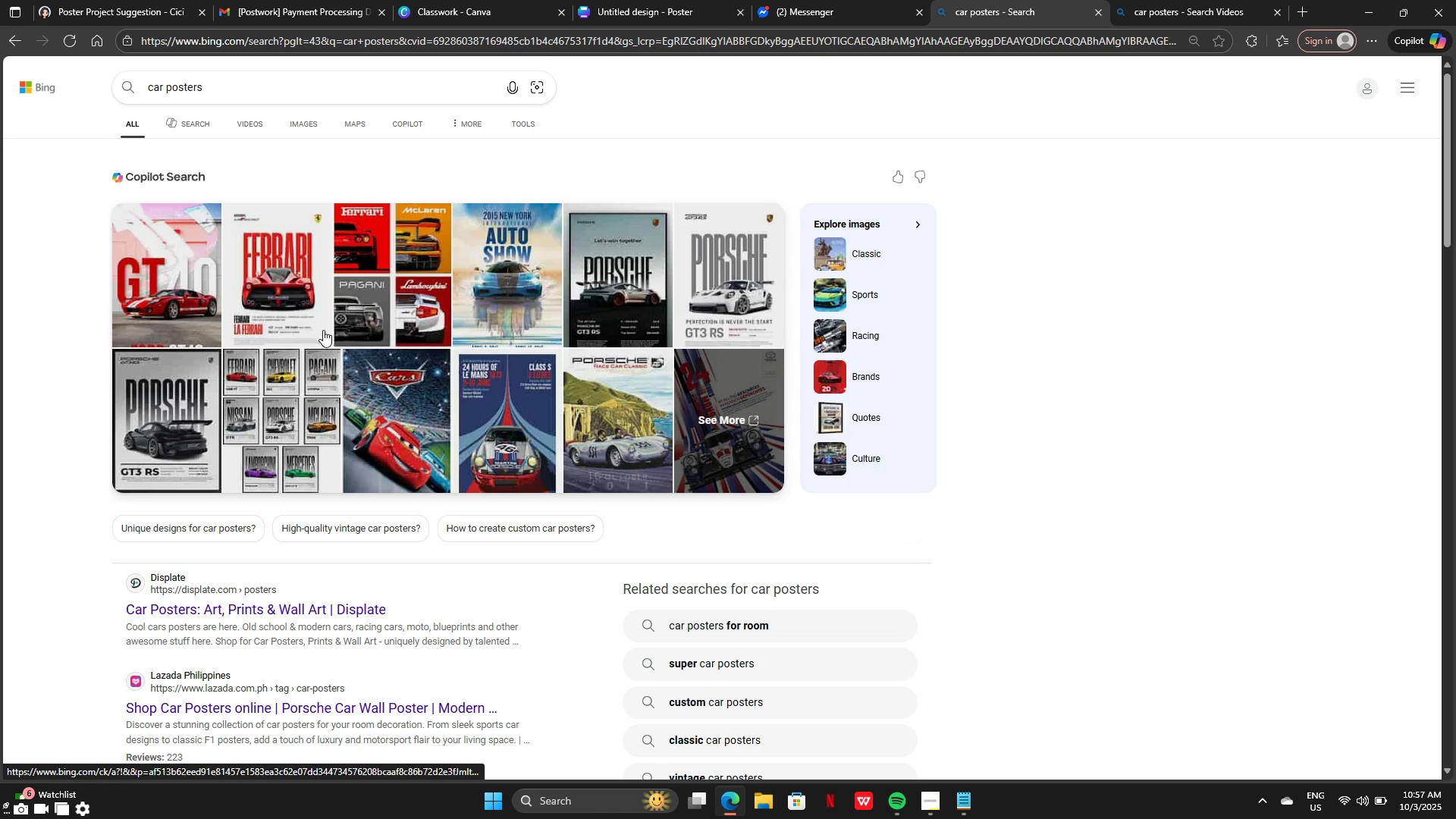 
mouse_move([579, 378])
 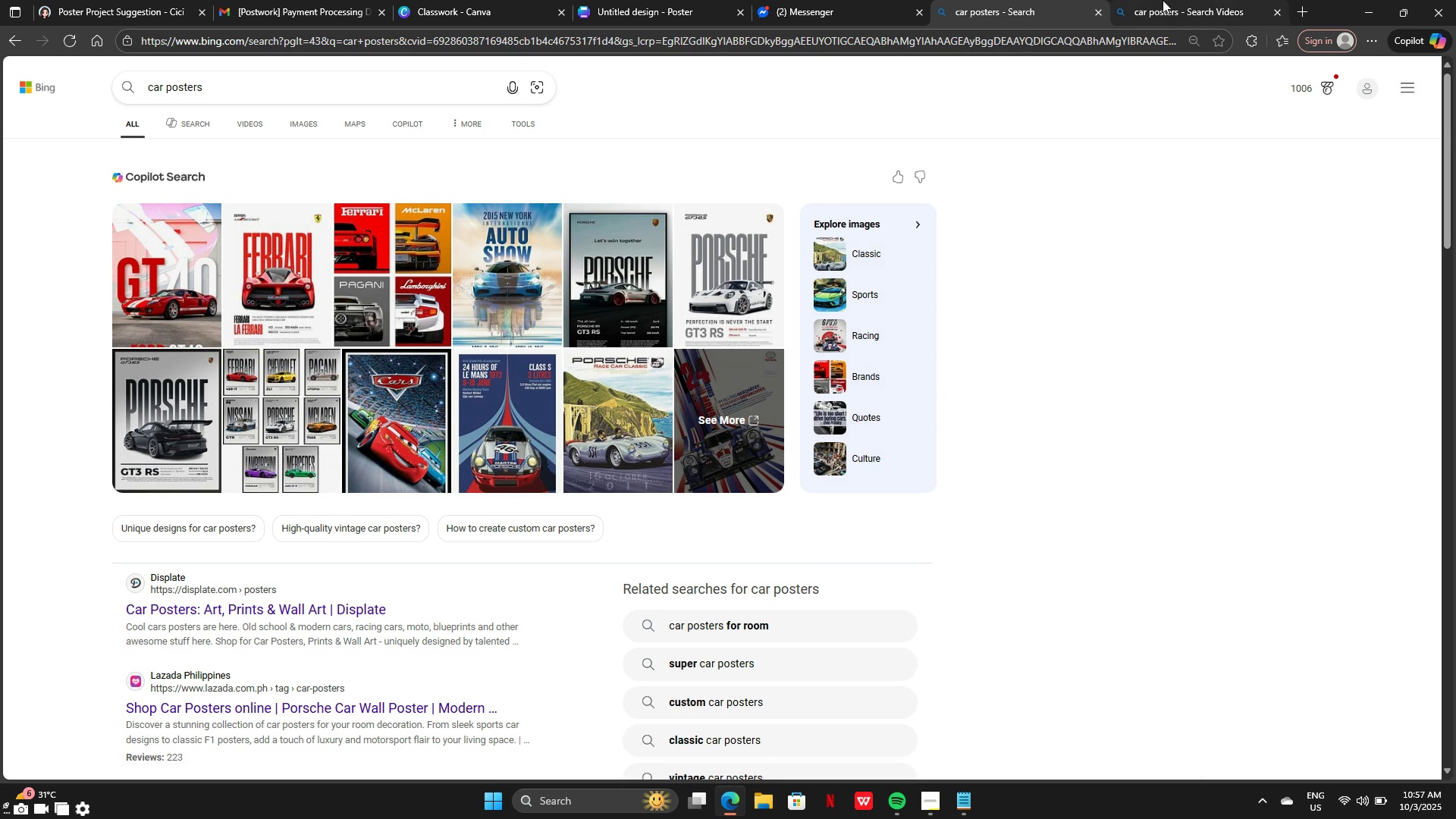 
left_click([1175, 12])
 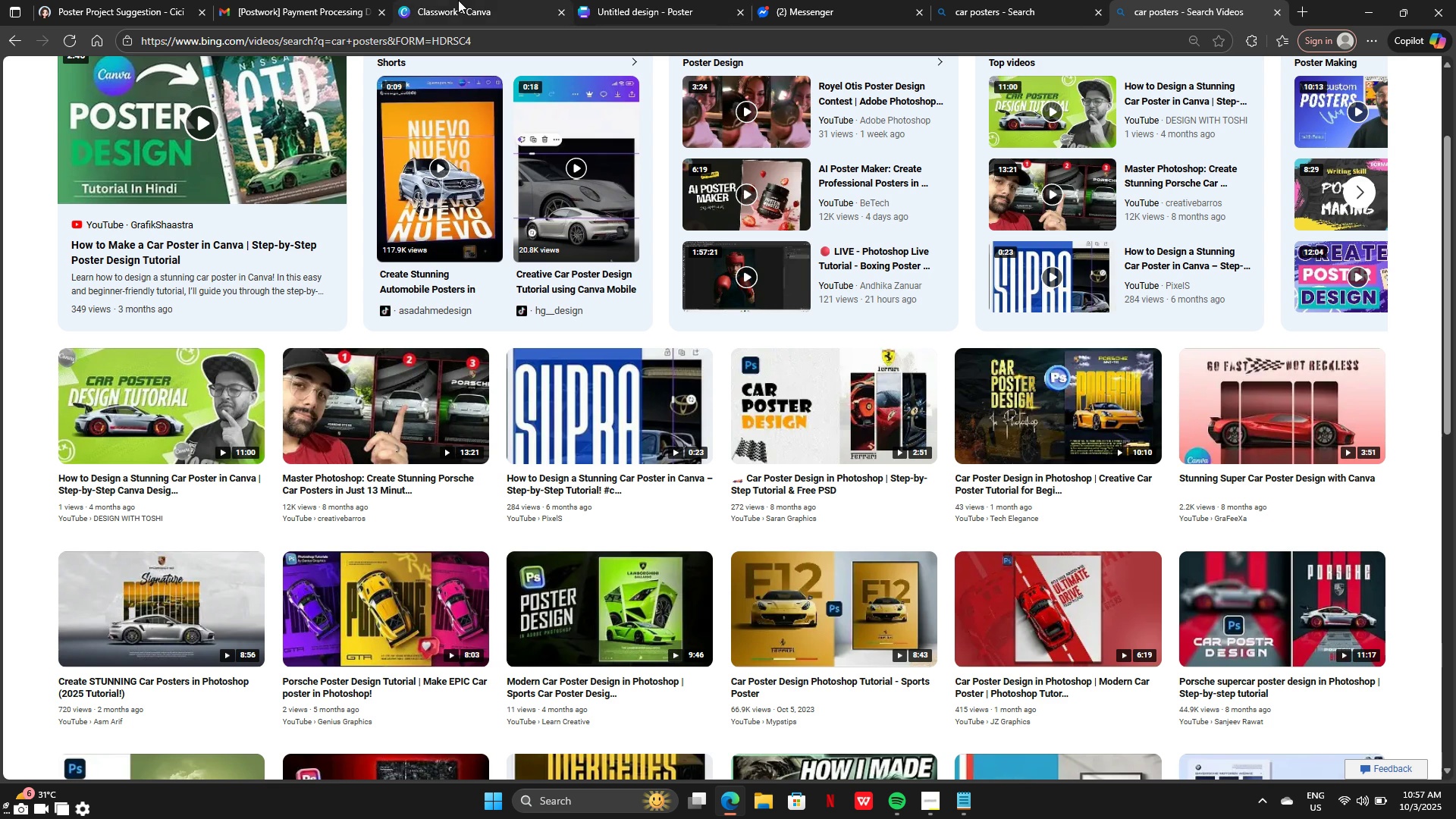 
left_click([443, 0])
 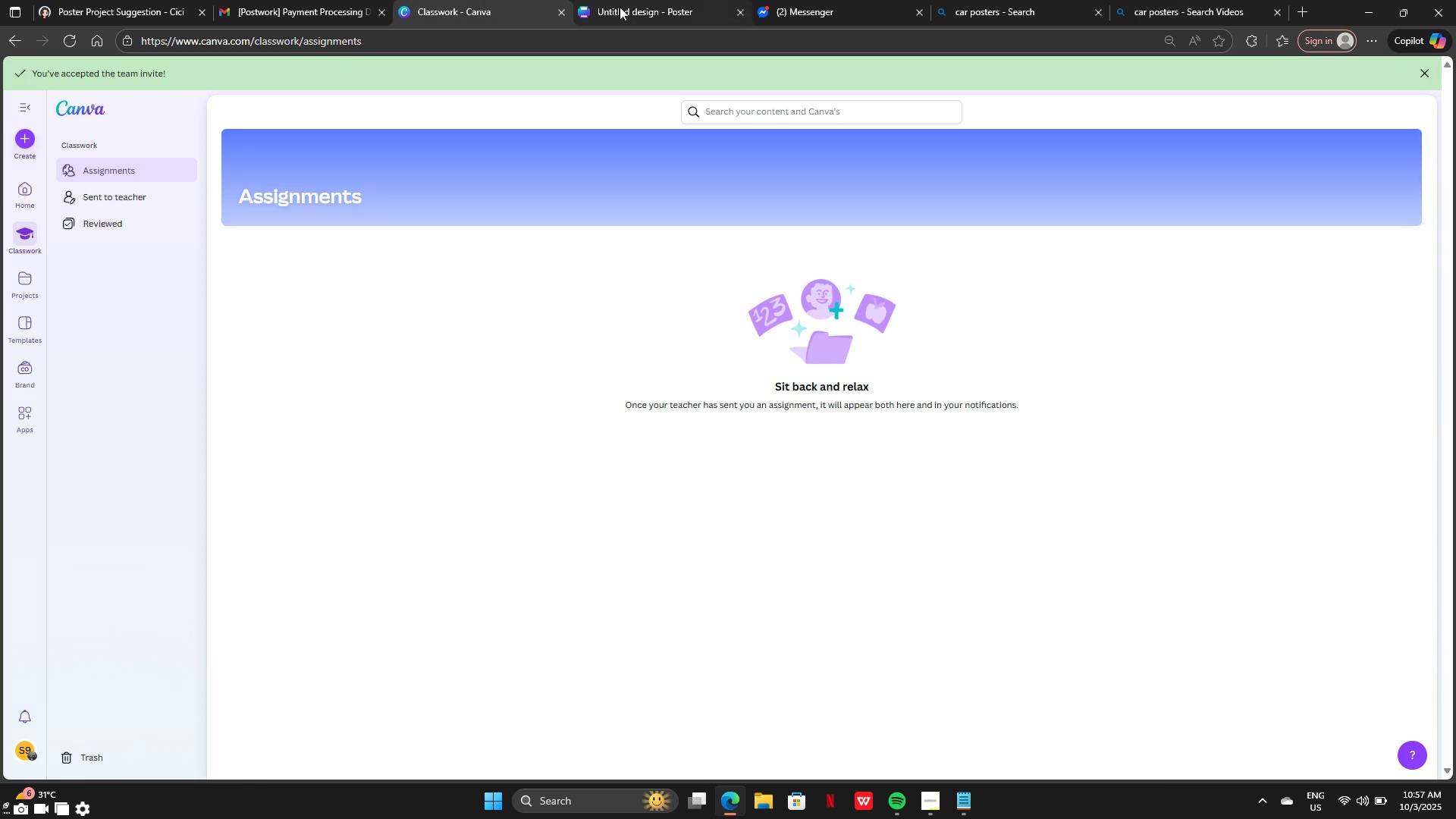 
left_click([624, 3])
 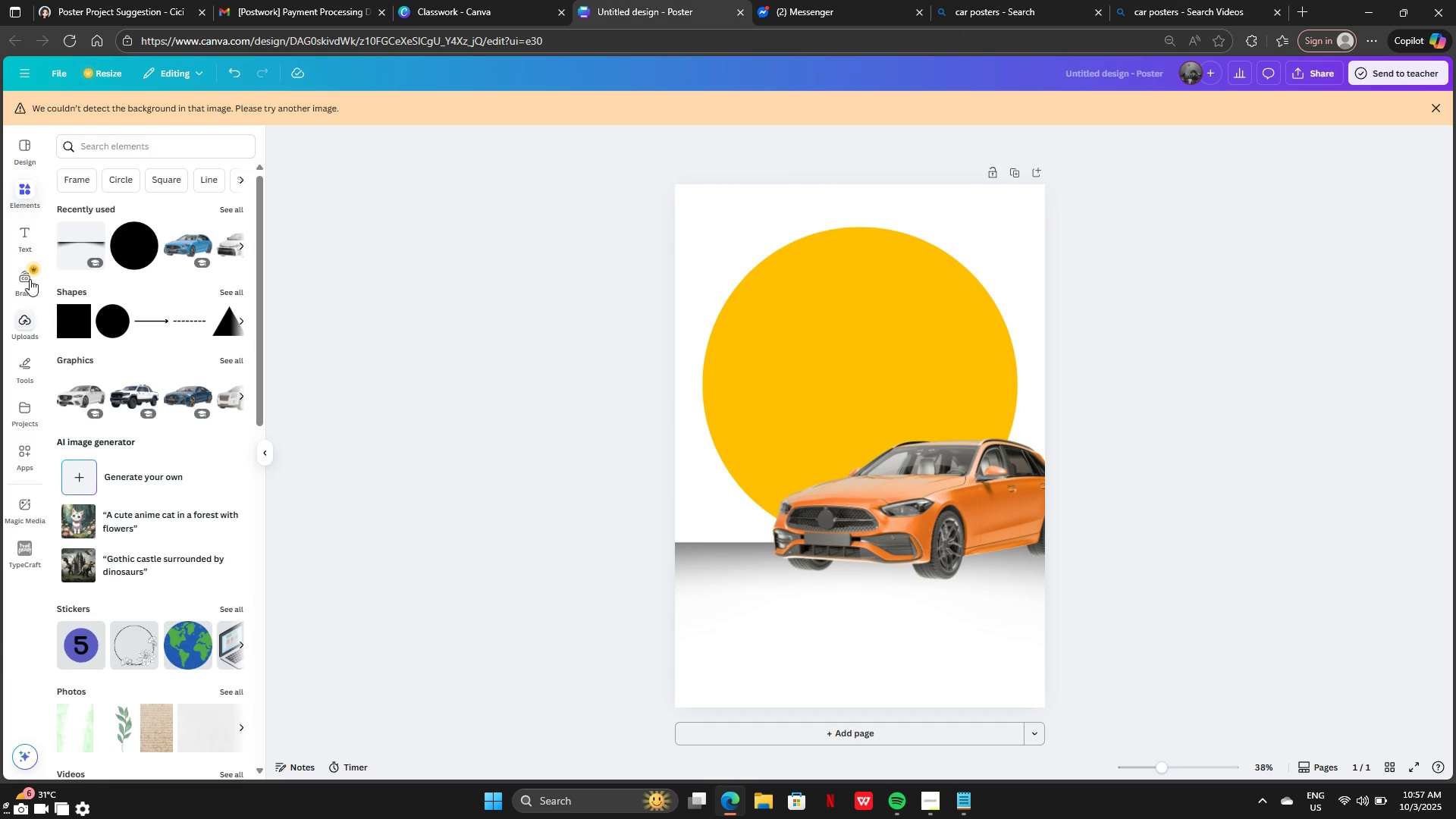 
left_click([67, 315])
 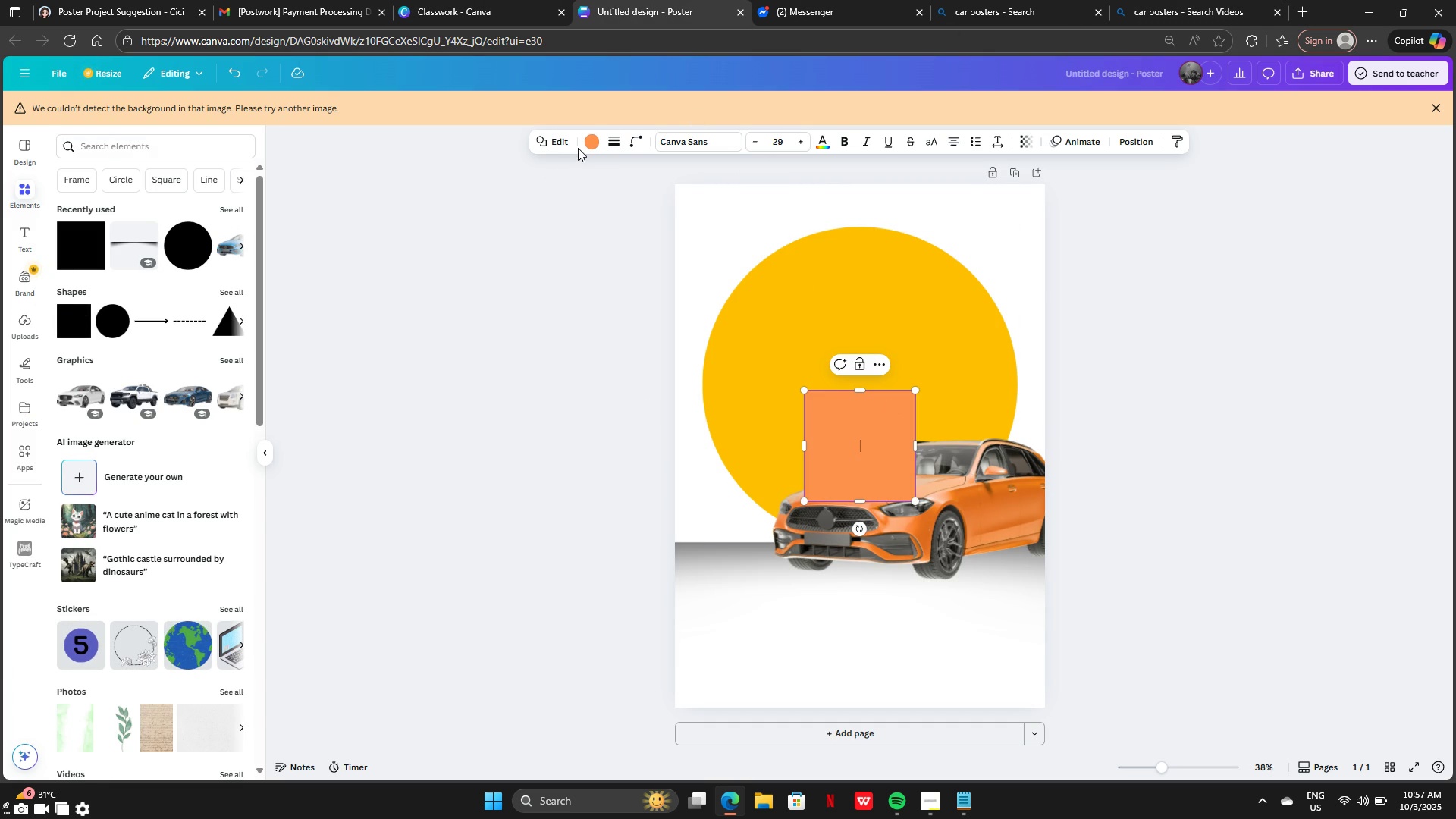 
left_click([586, 143])
 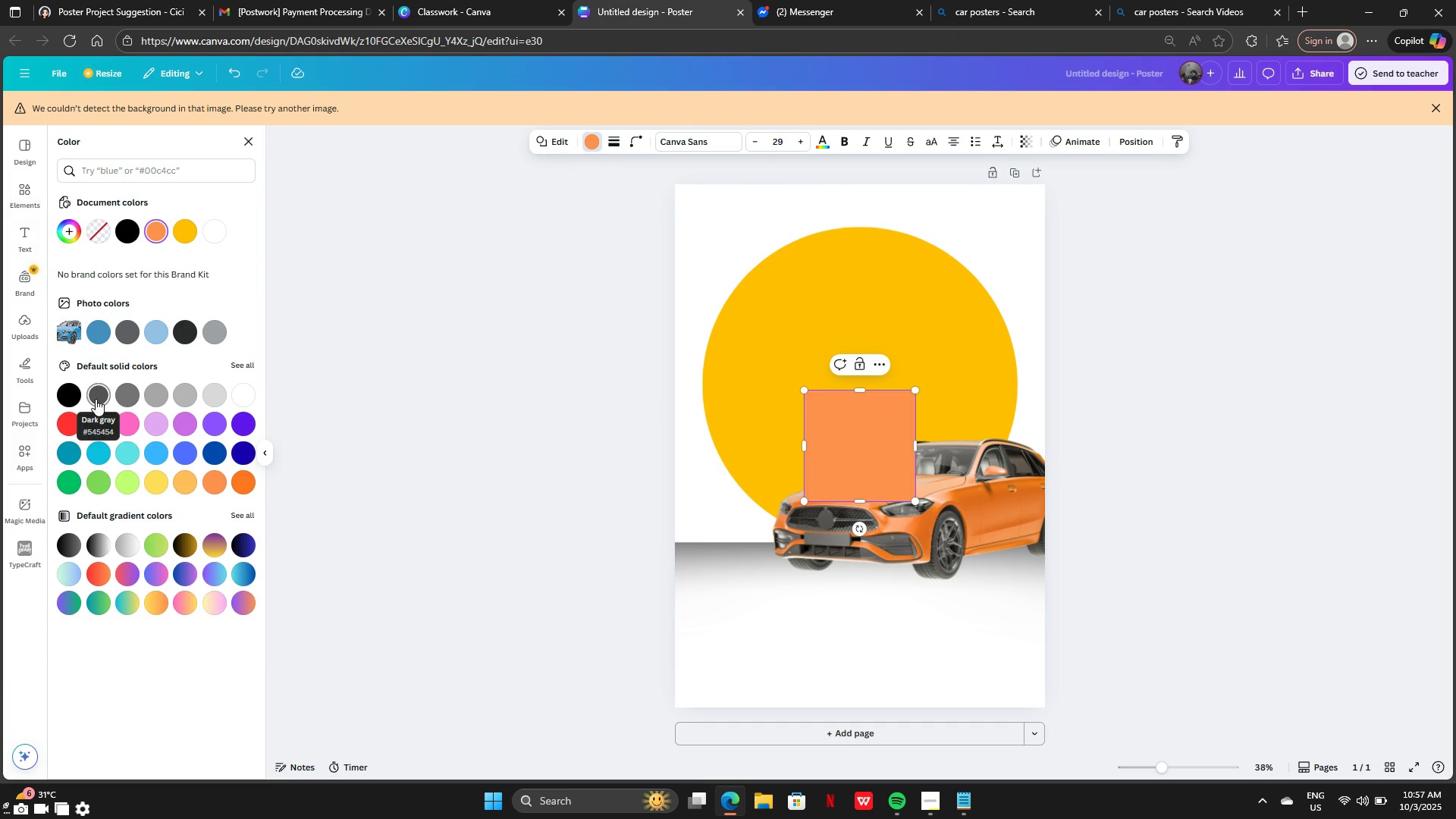 
left_click([148, 396])